 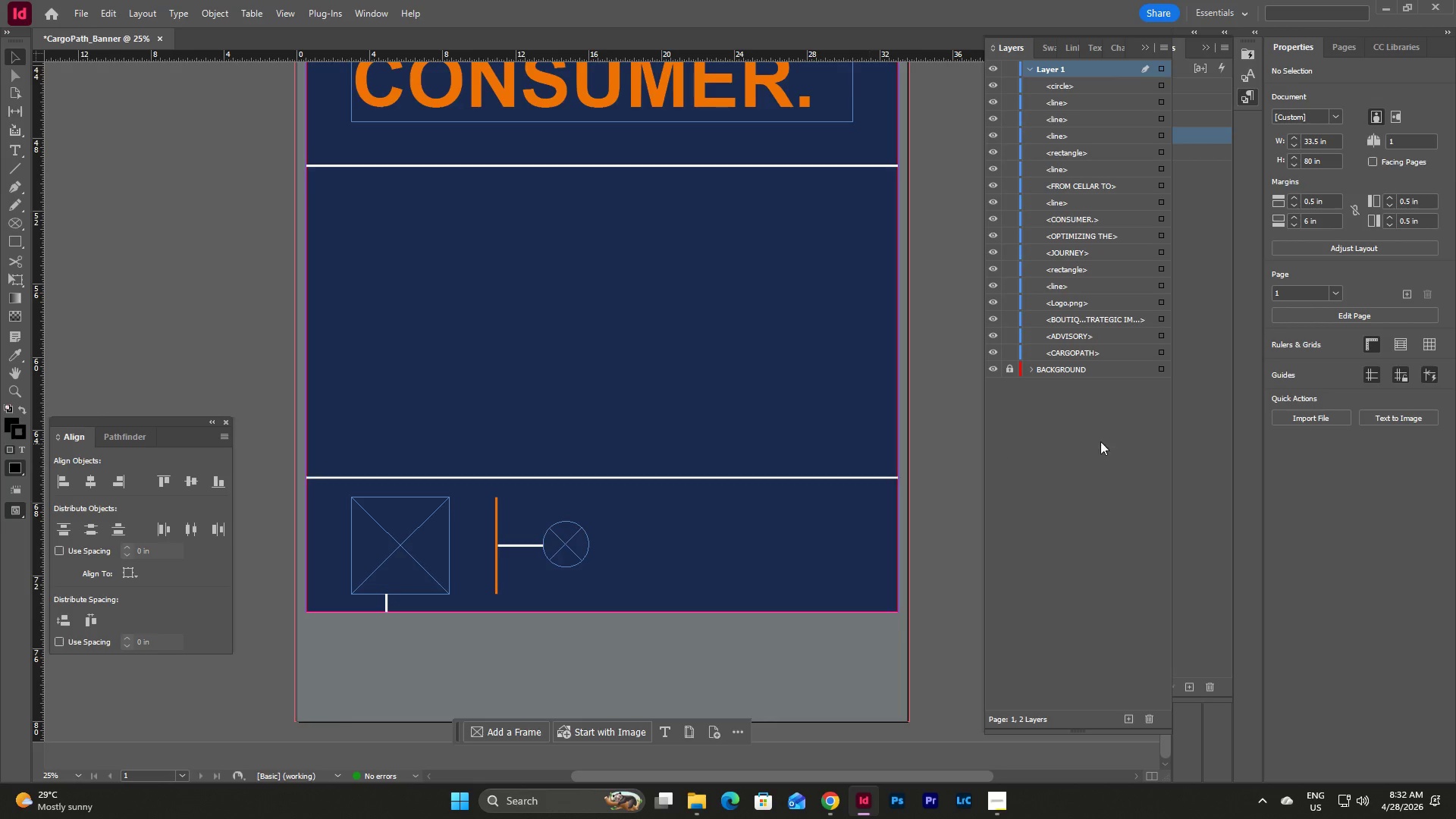 
left_click([1204, 397])
 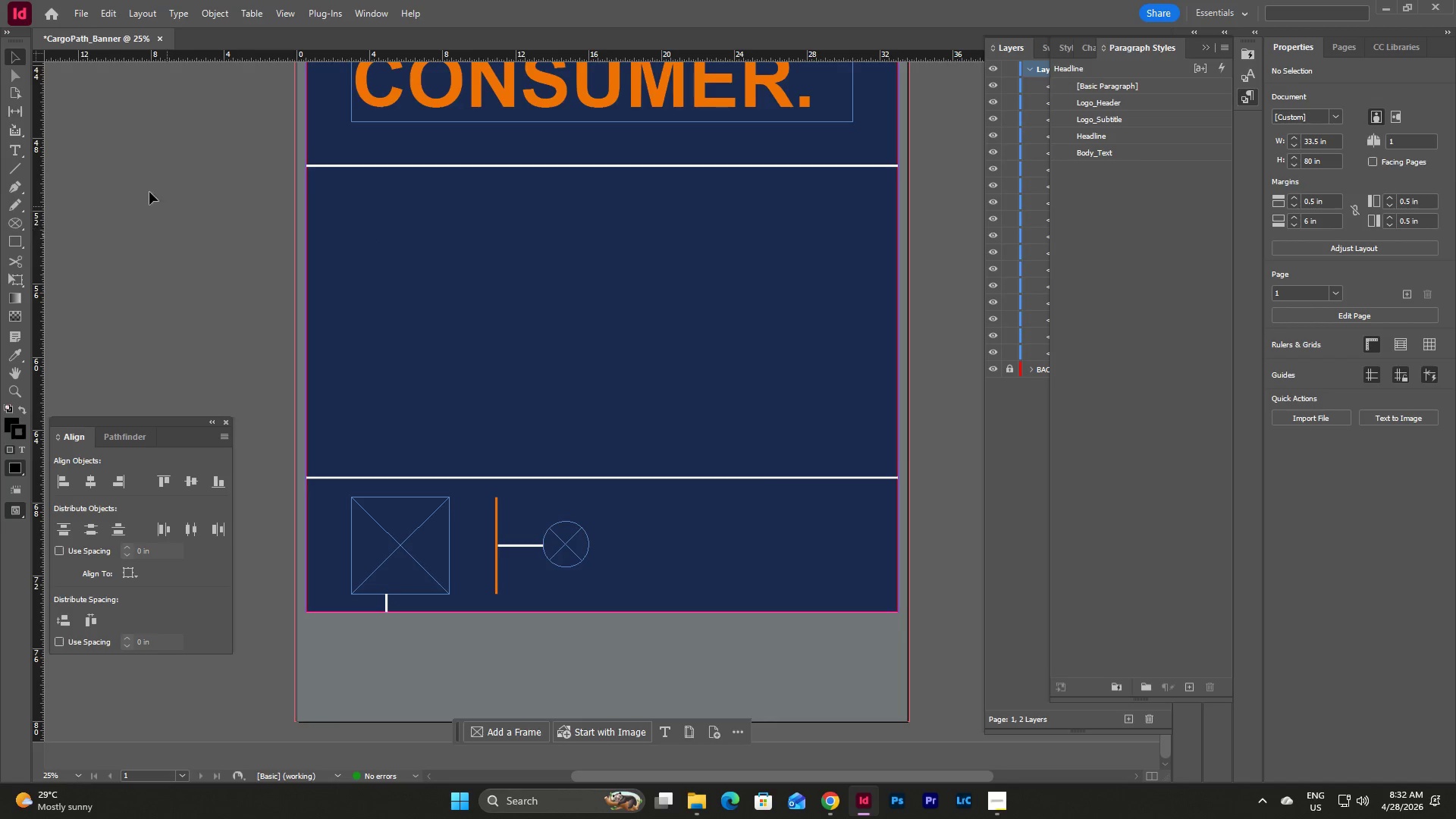 
left_click([18, 149])
 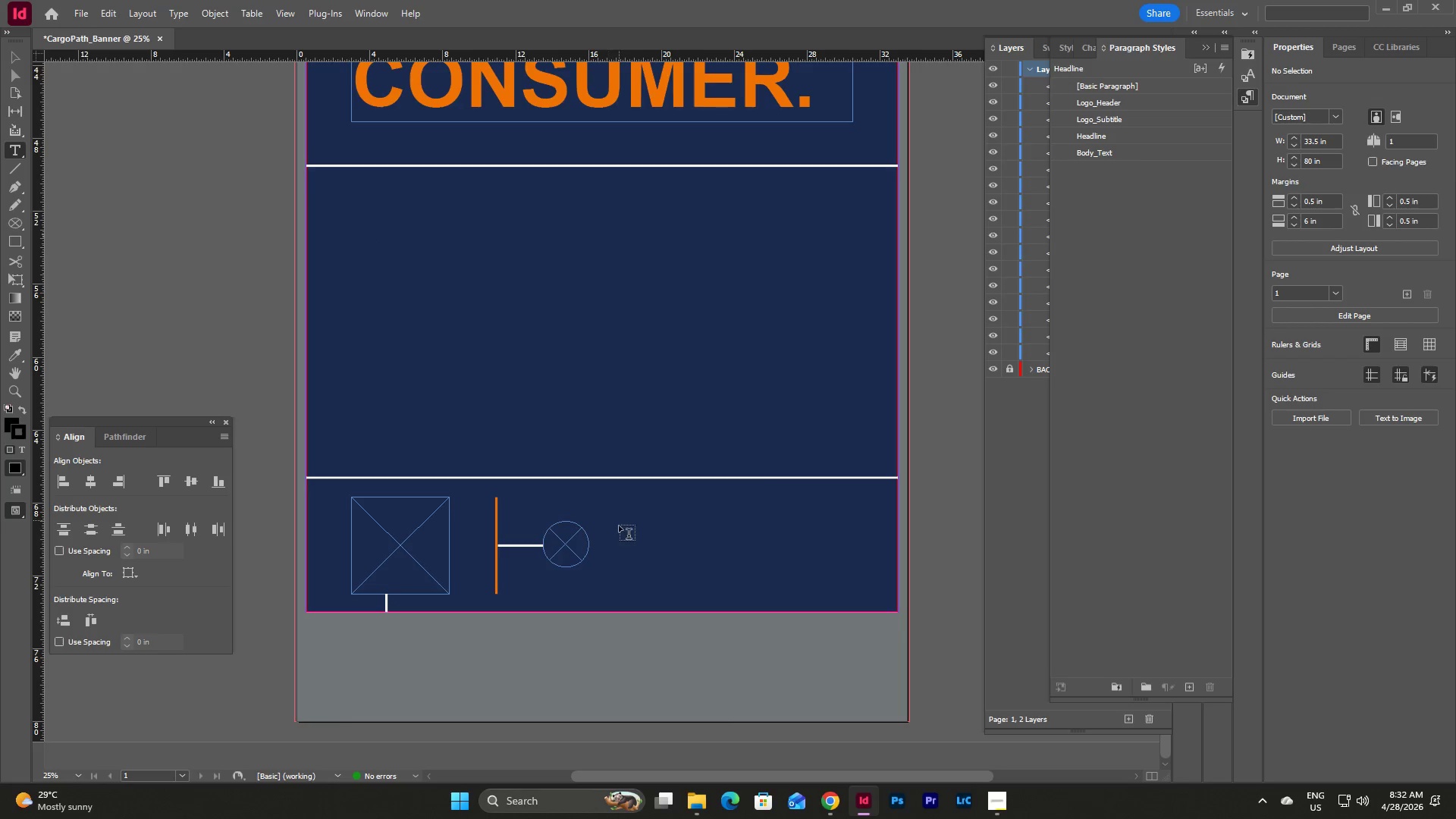 
left_click_drag(start_coordinate=[610, 529], to_coordinate=[806, 569])
 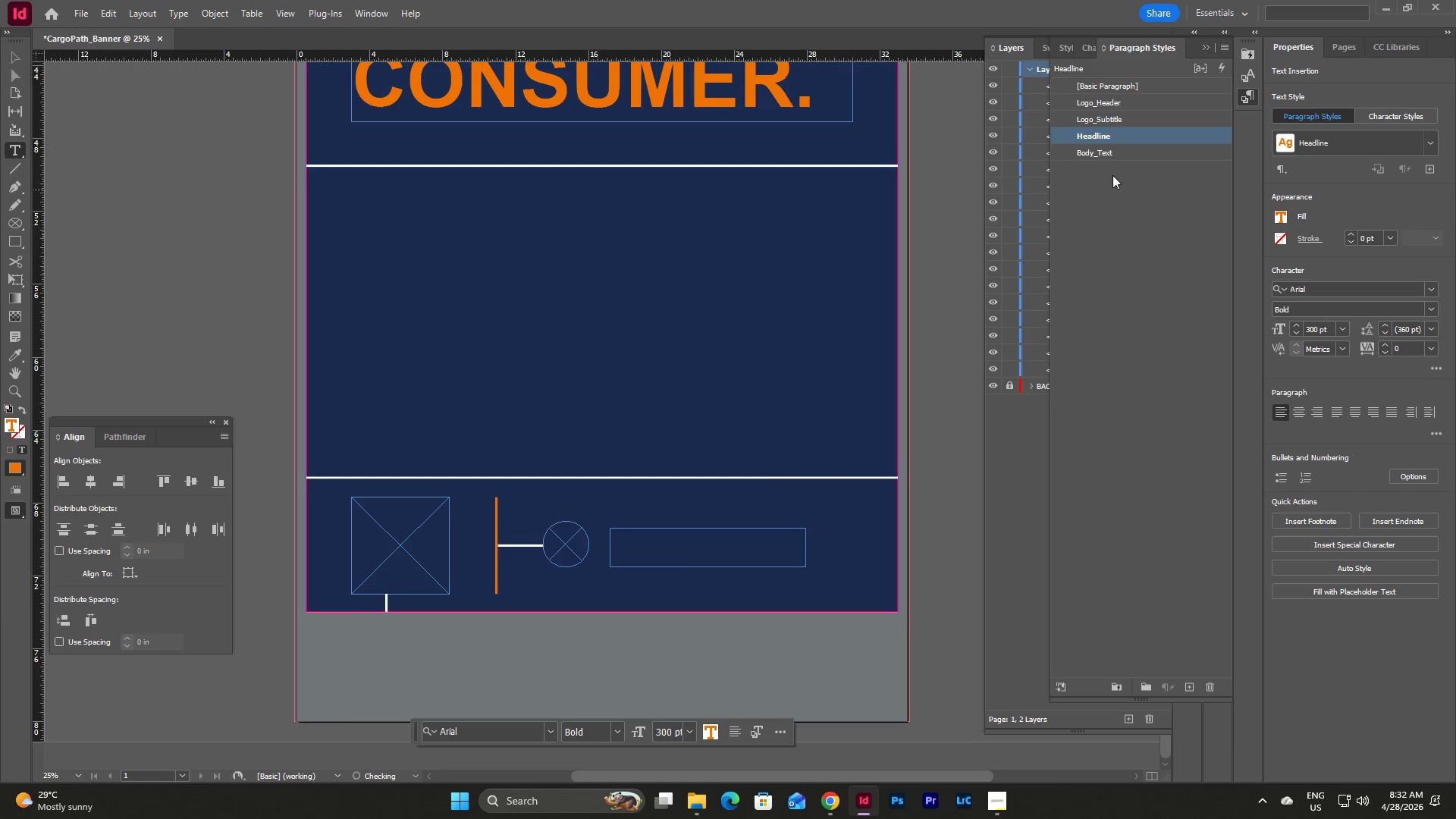 
left_click([1110, 158])
 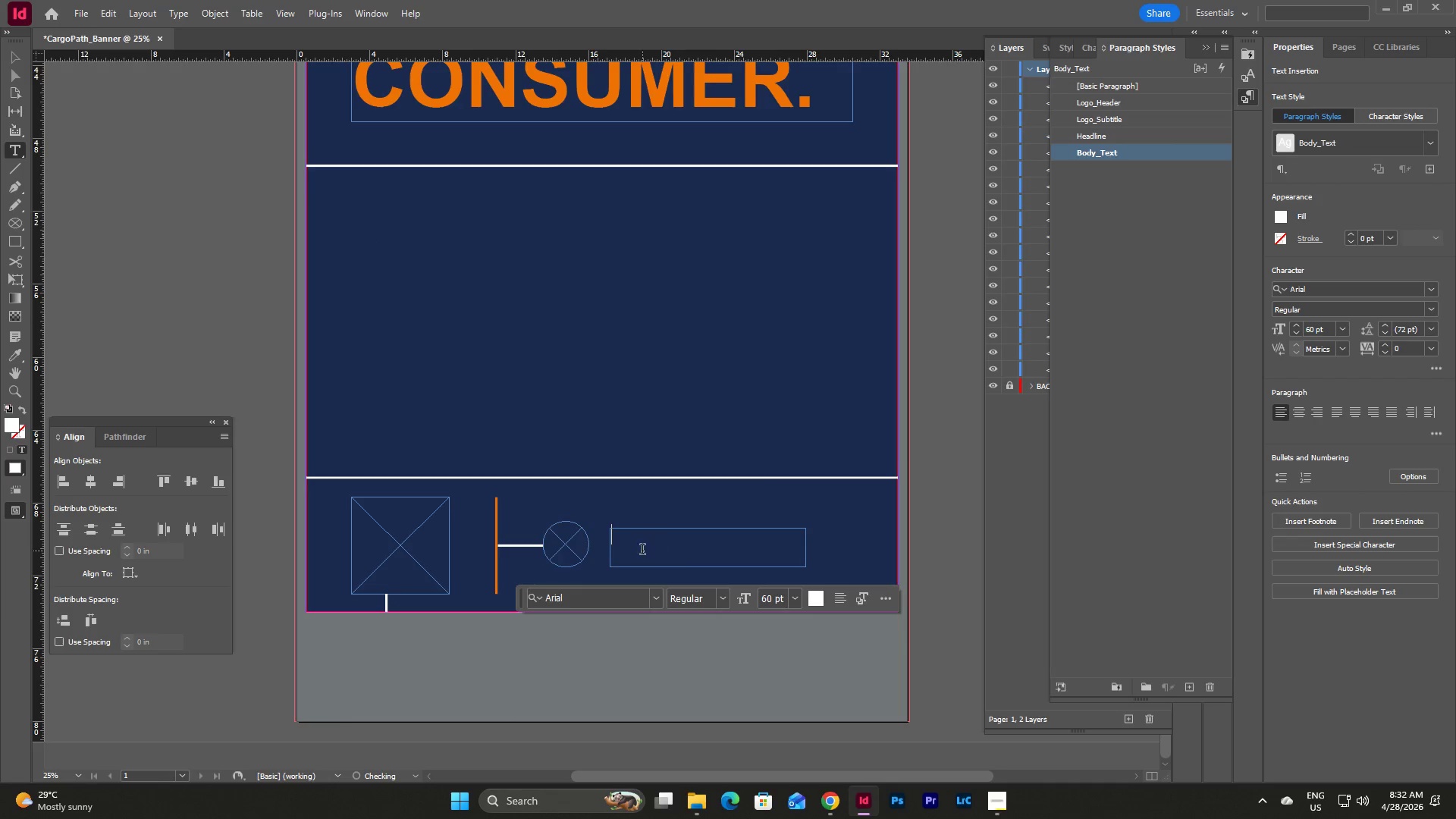 
double_click([642, 551])
 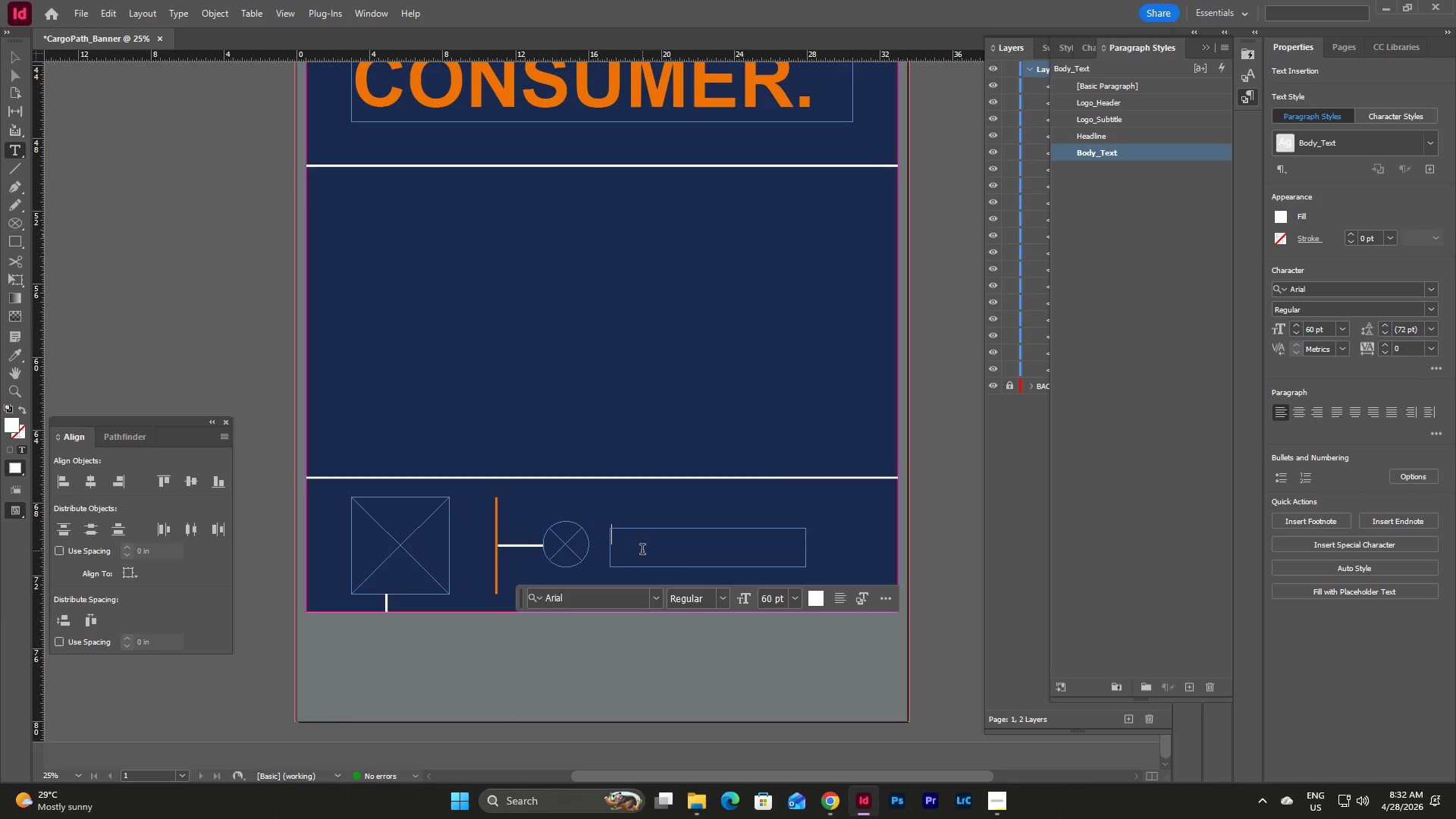 
type(www.)